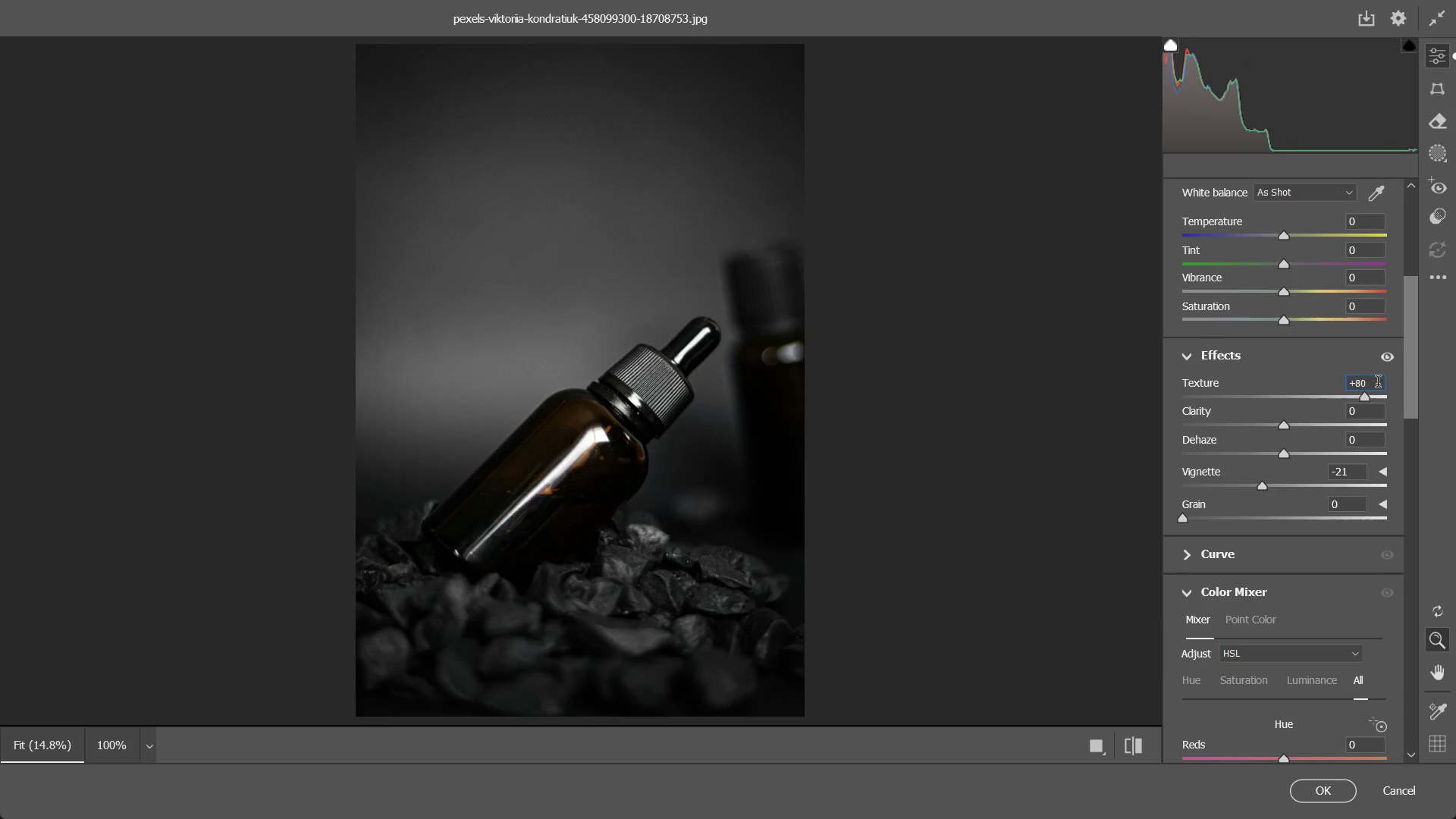 
key(ArrowUp)
 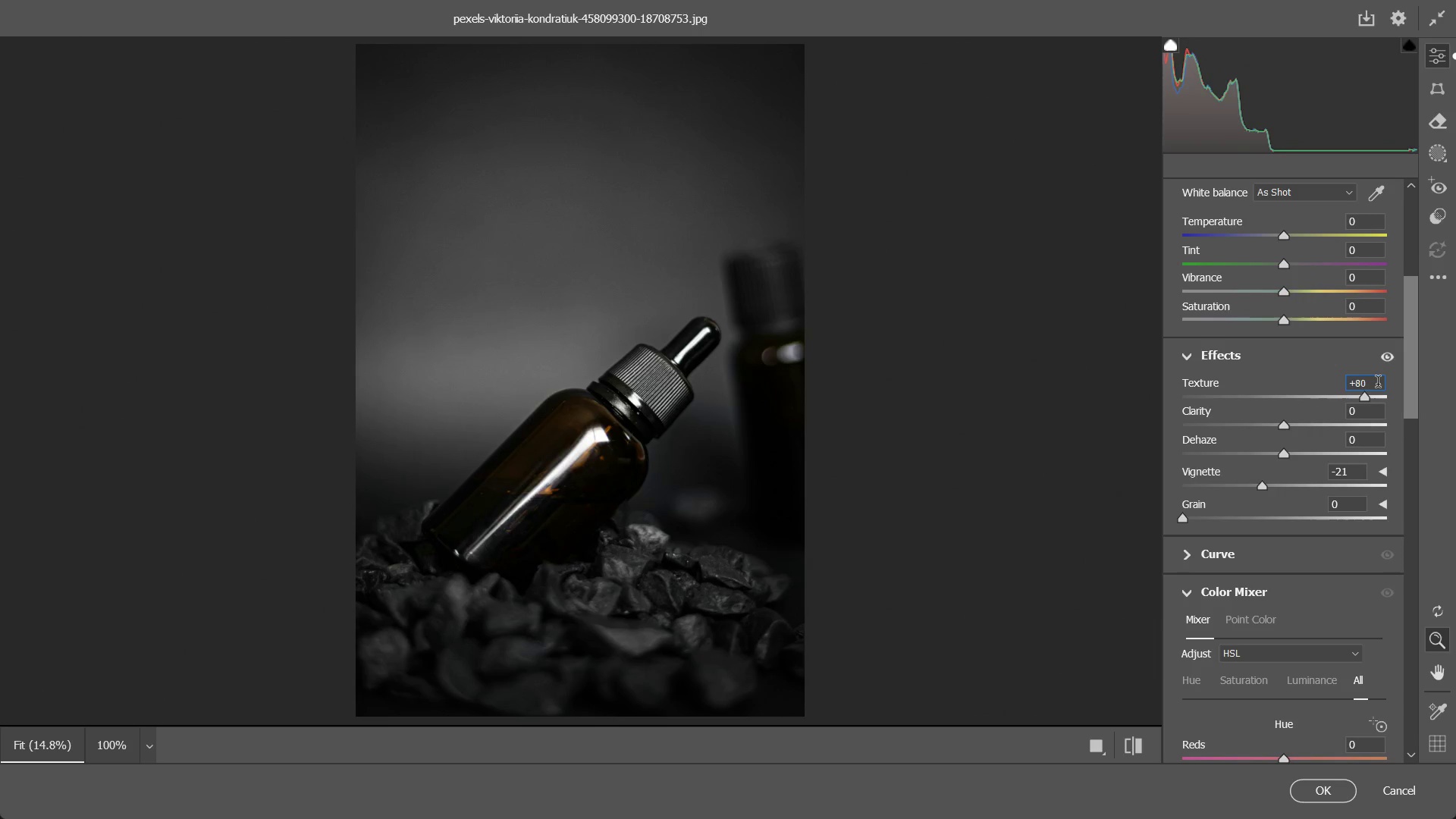 
key(ArrowUp)
 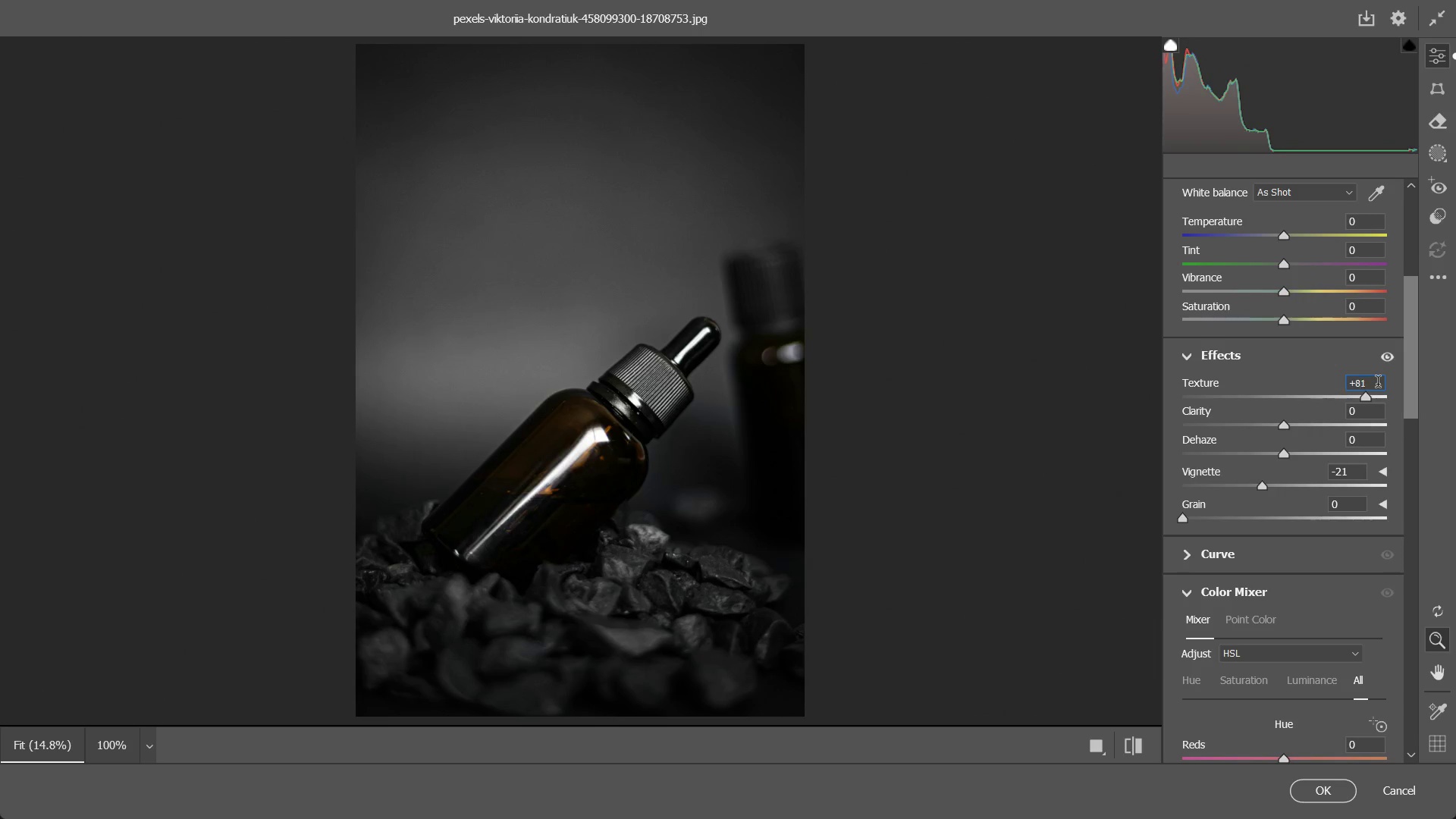 
key(ArrowUp)
 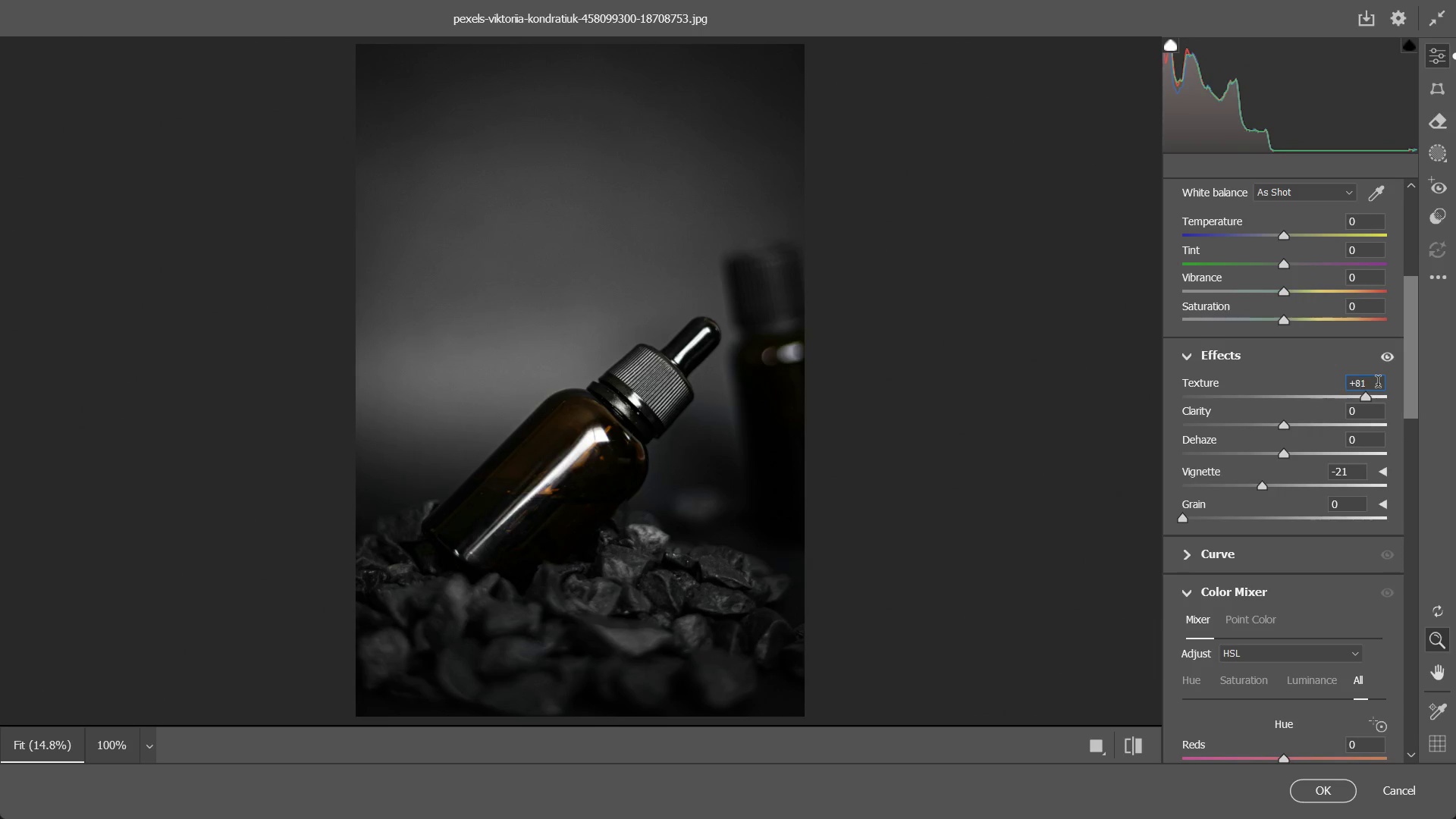 
key(ArrowUp)
 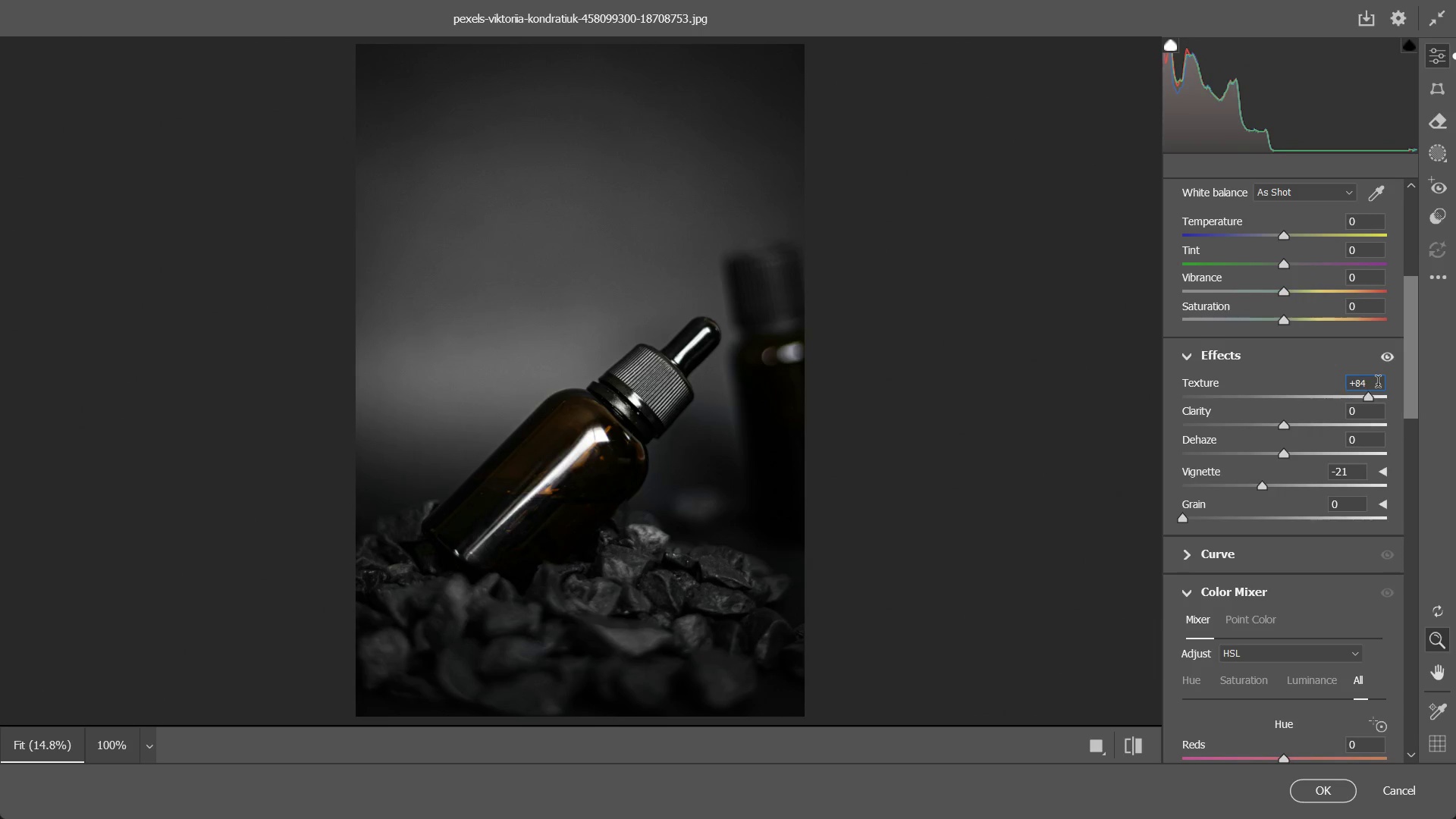 
key(ArrowUp)
 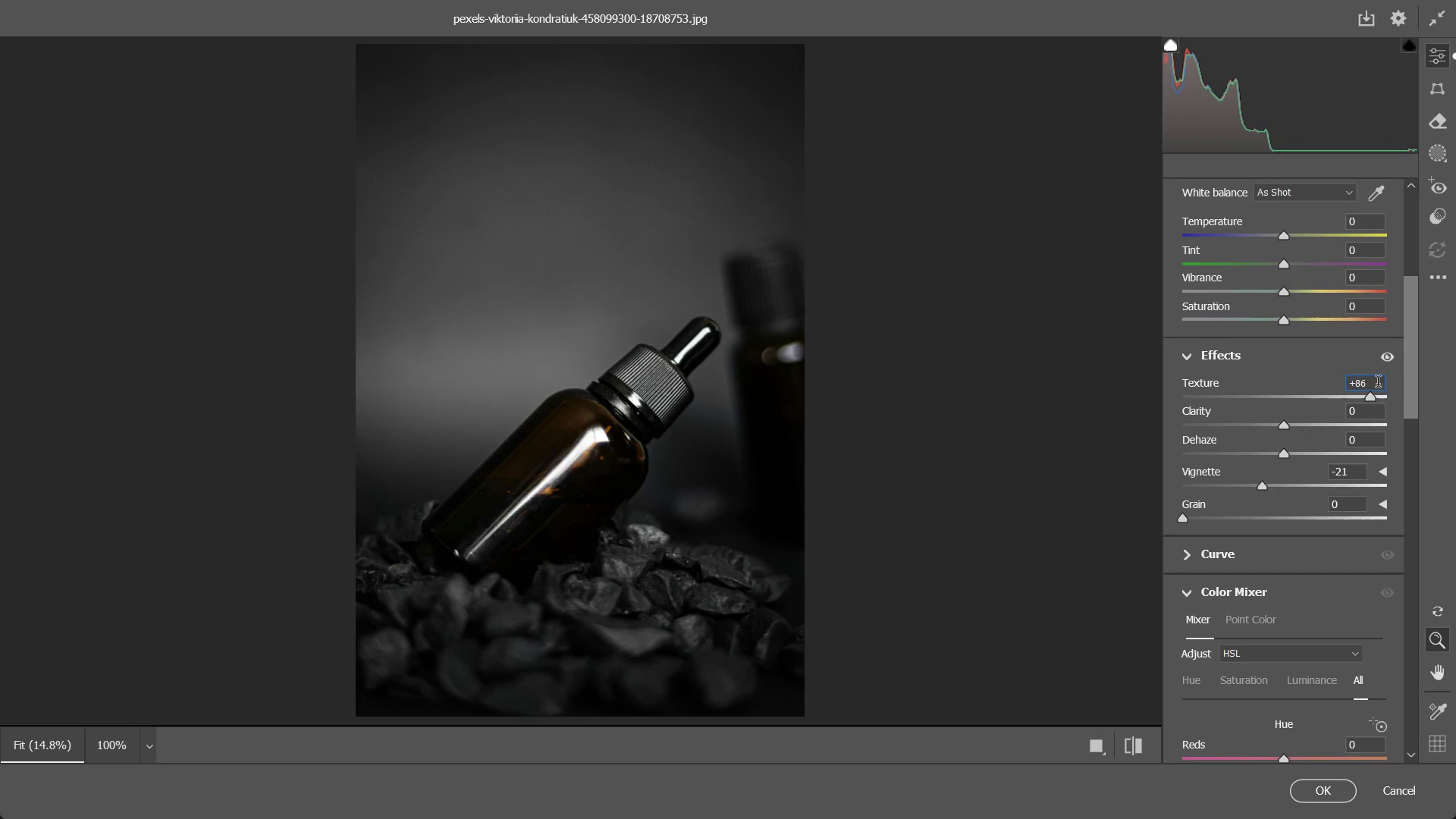 
hold_key(key=ArrowDown, duration=1.5)
 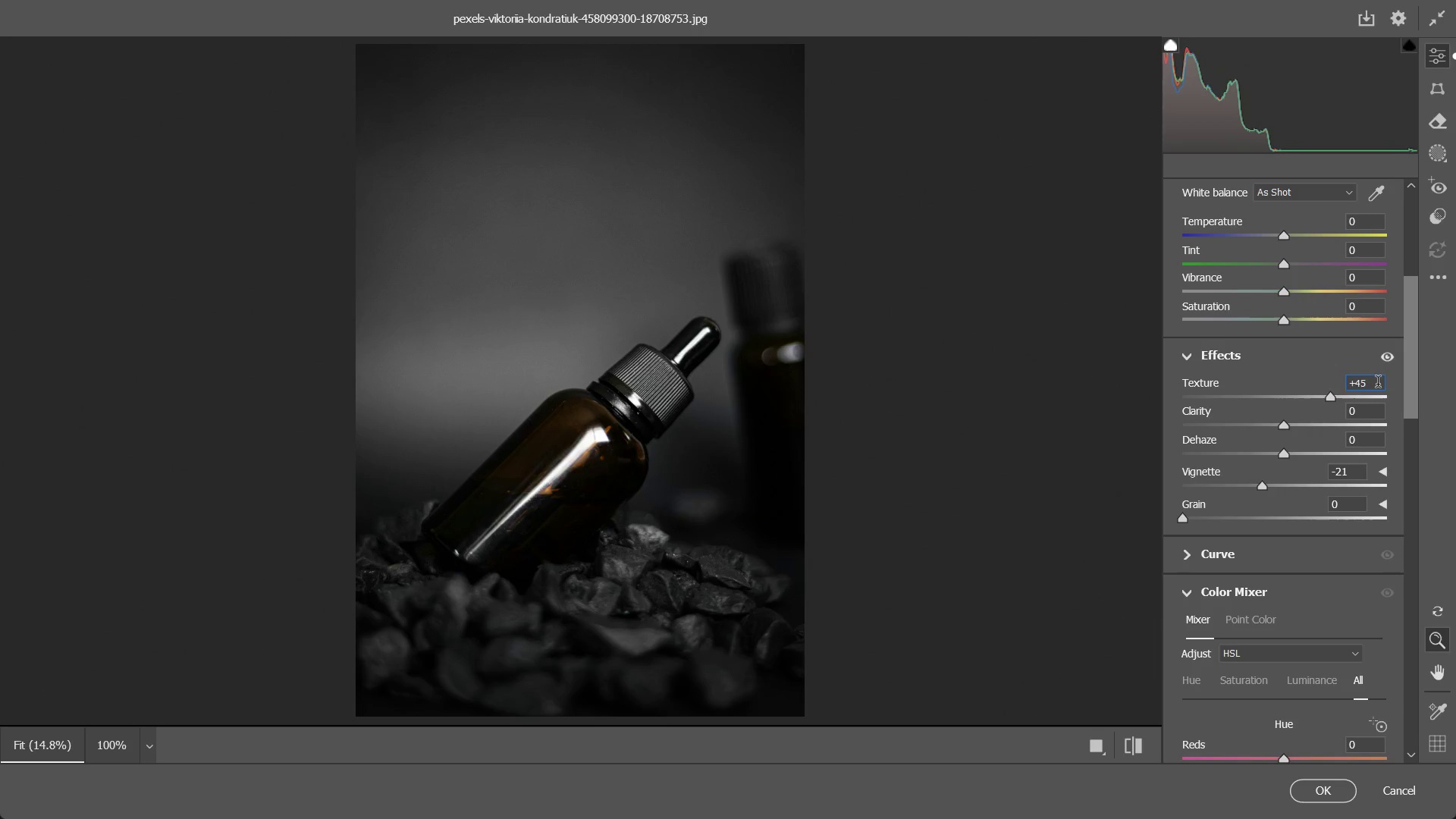 
hold_key(key=ArrowDown, duration=1.52)
 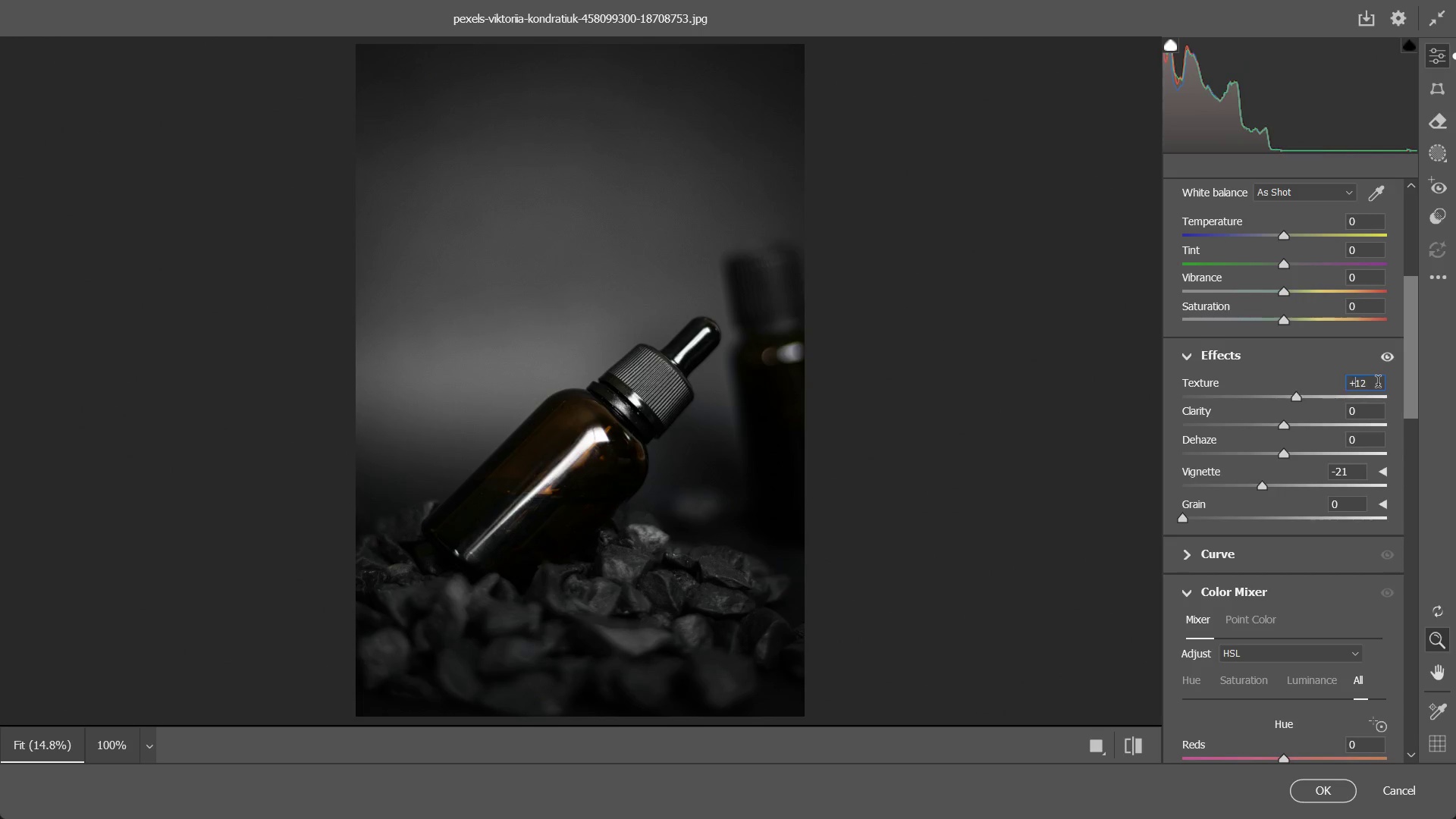 
key(ArrowDown)
 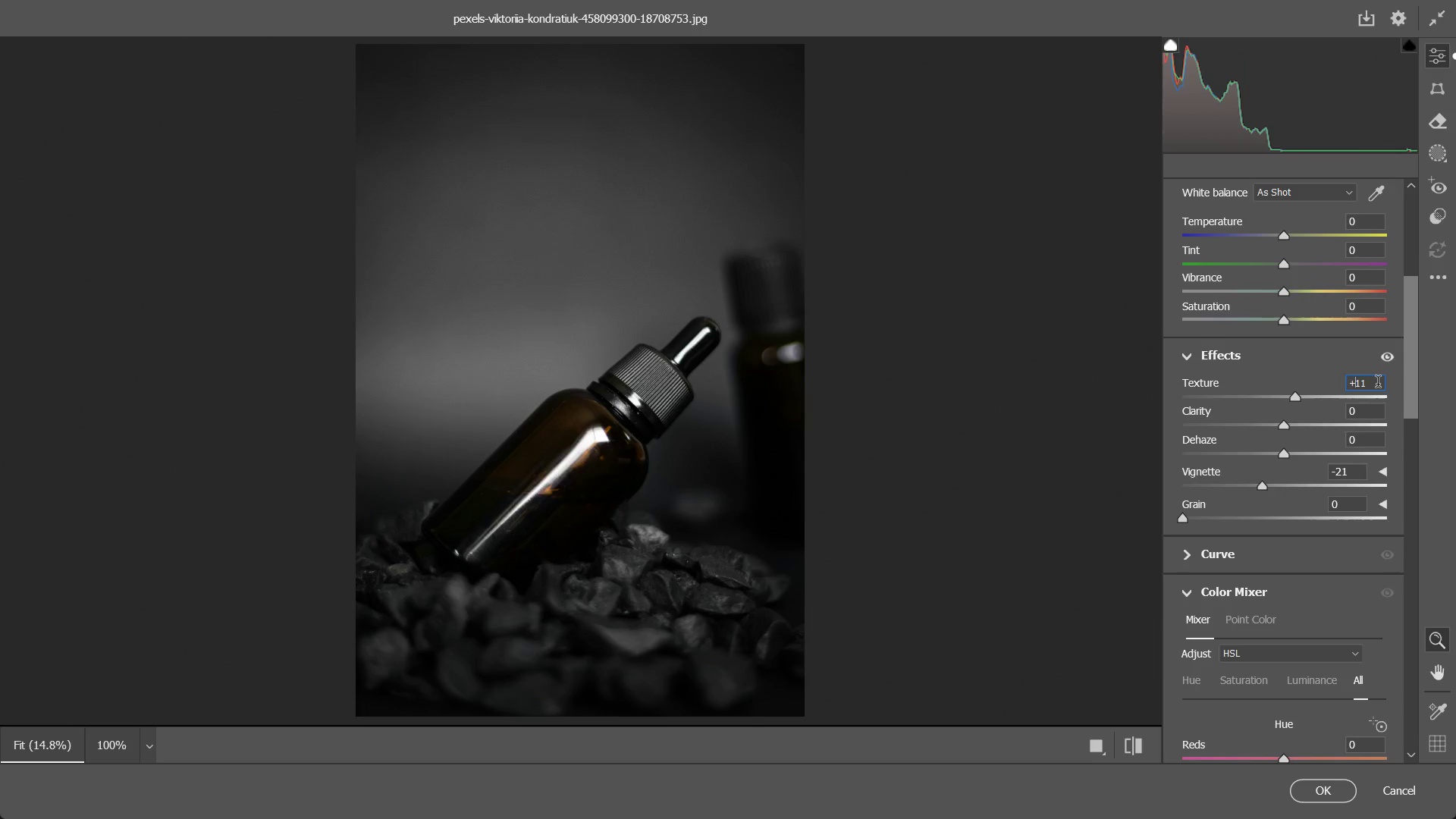 
key(ArrowDown)
 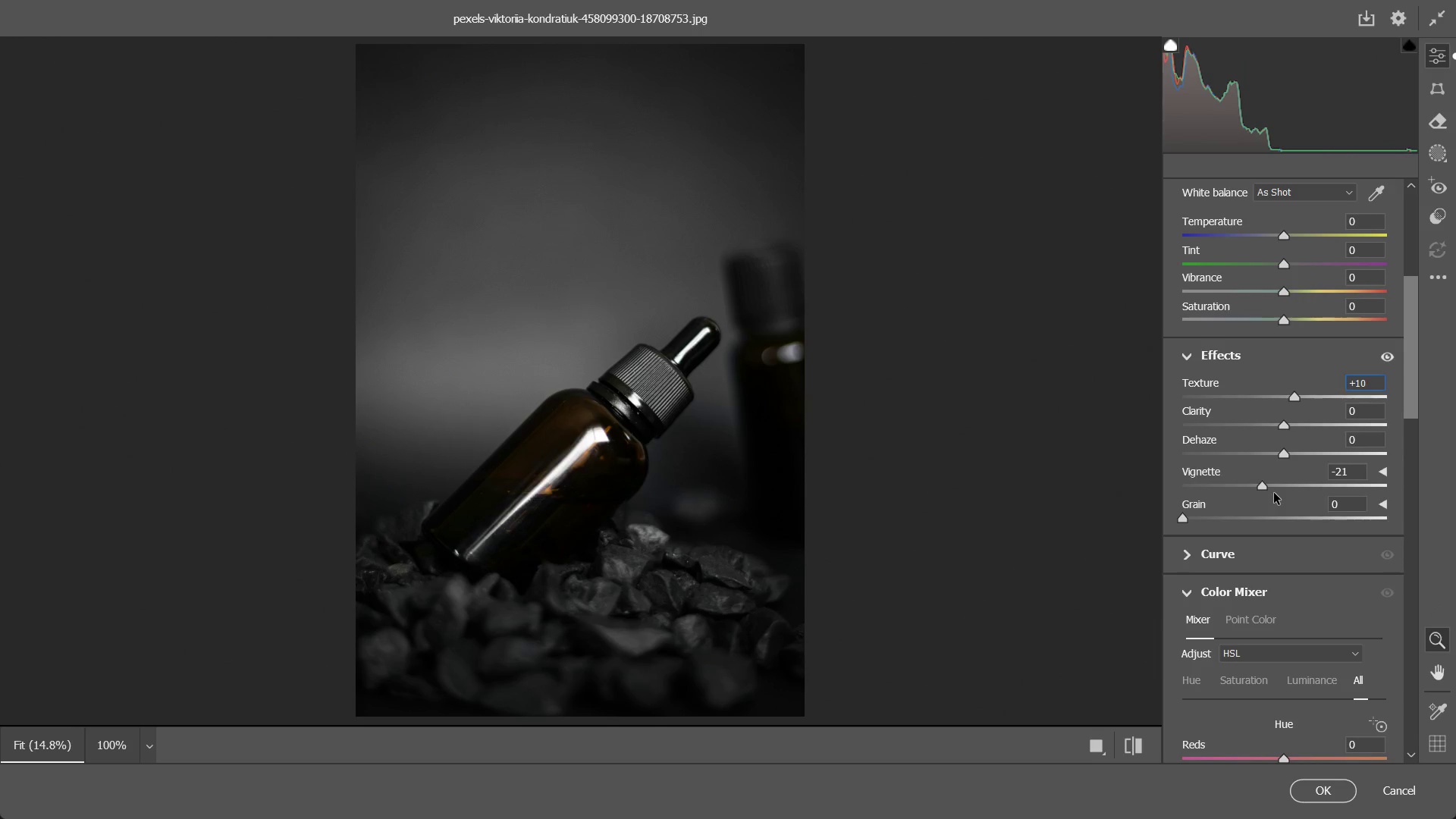 
left_click([1253, 489])
 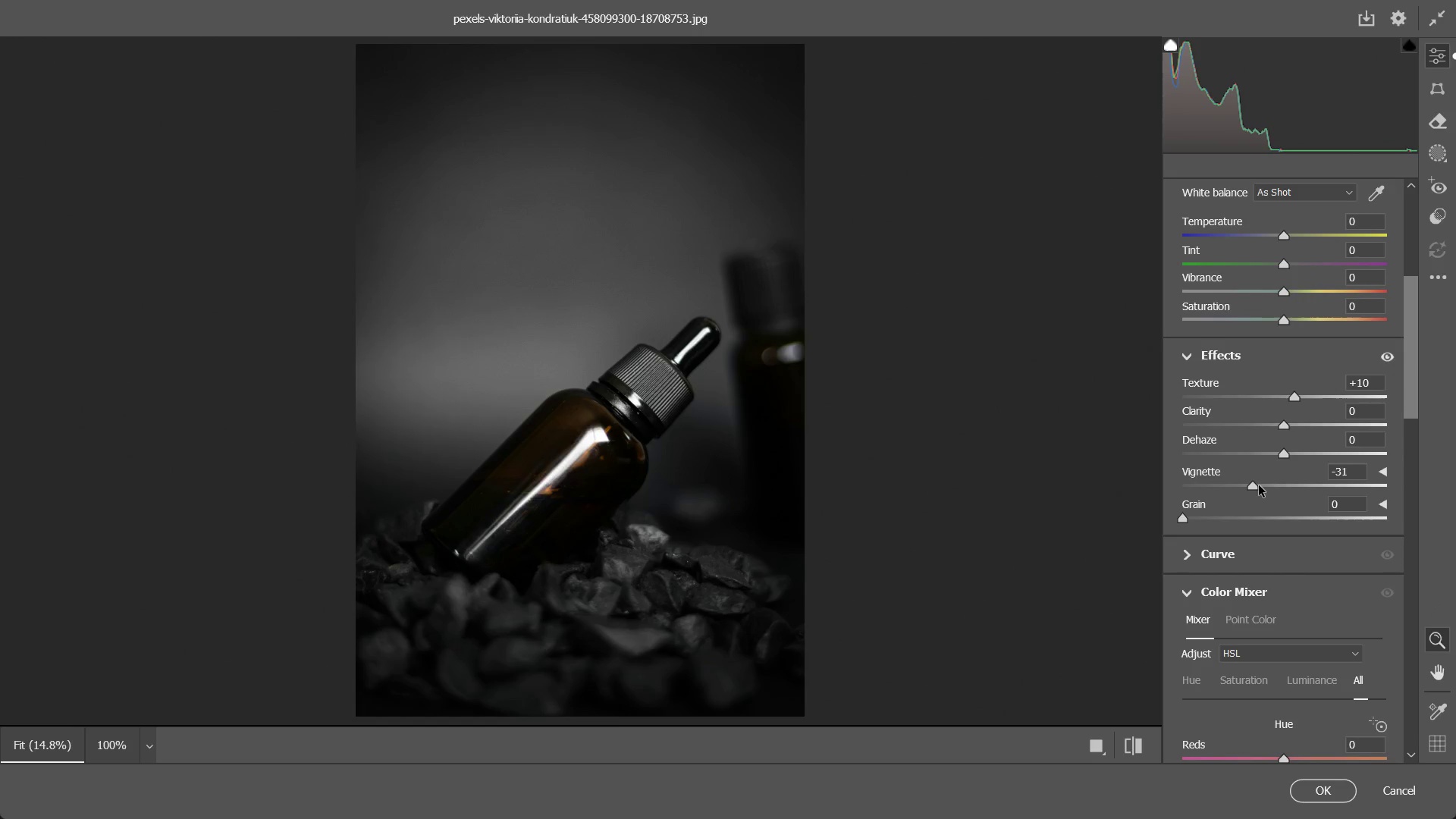 
left_click([1259, 485])
 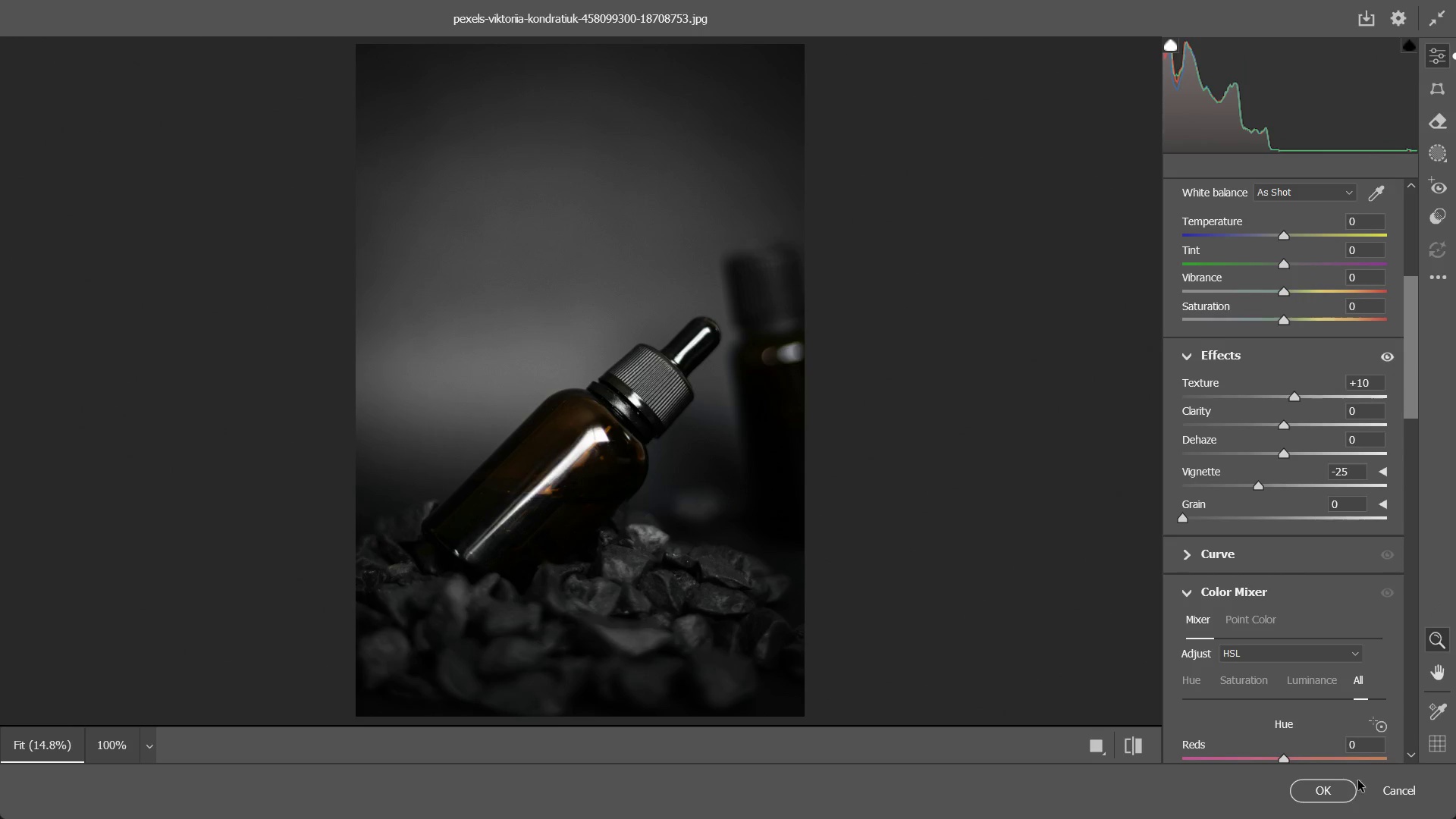 
left_click_drag(start_coordinate=[1326, 804], to_coordinate=[1327, 791])
 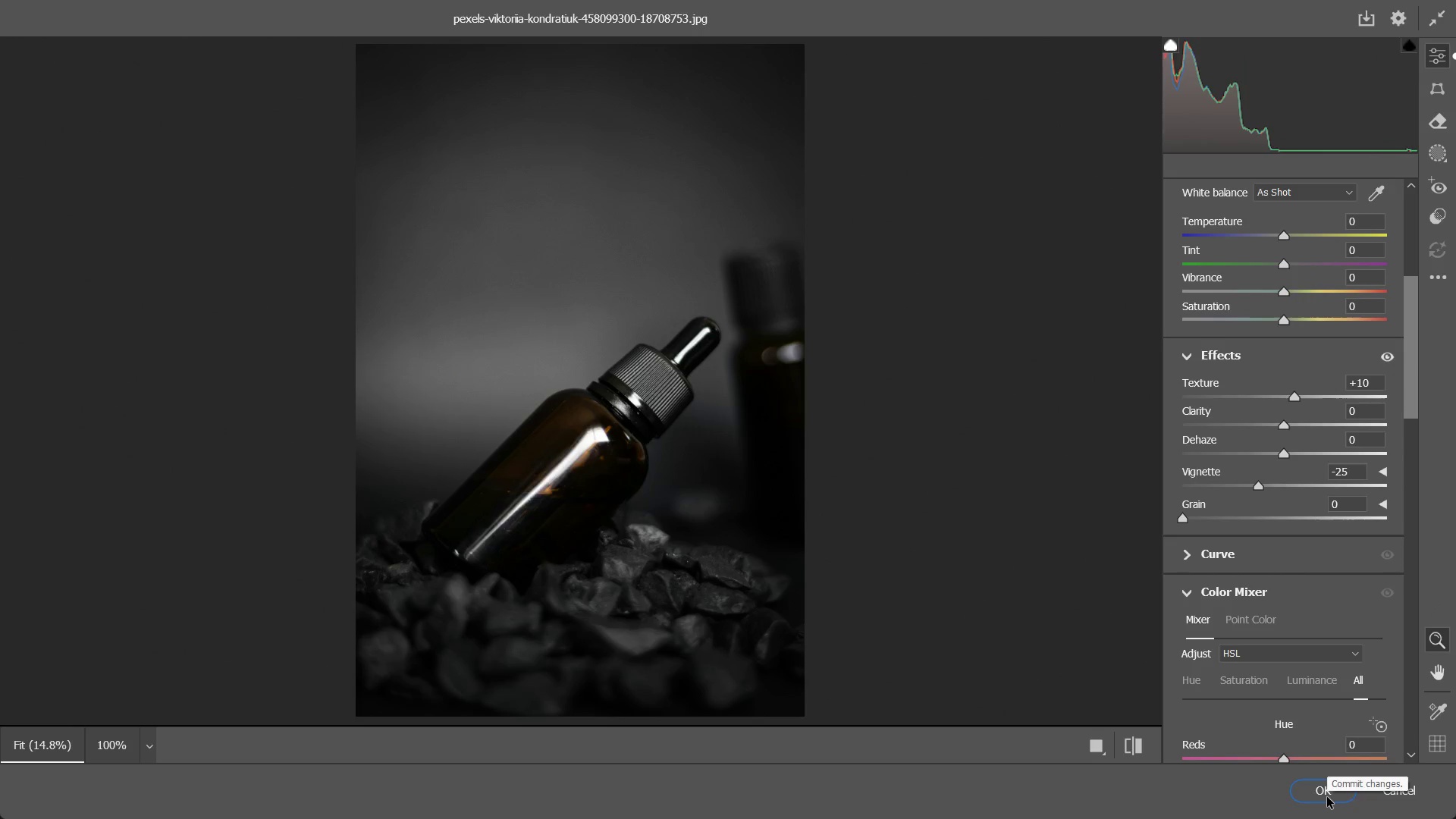 
double_click([1327, 797])
 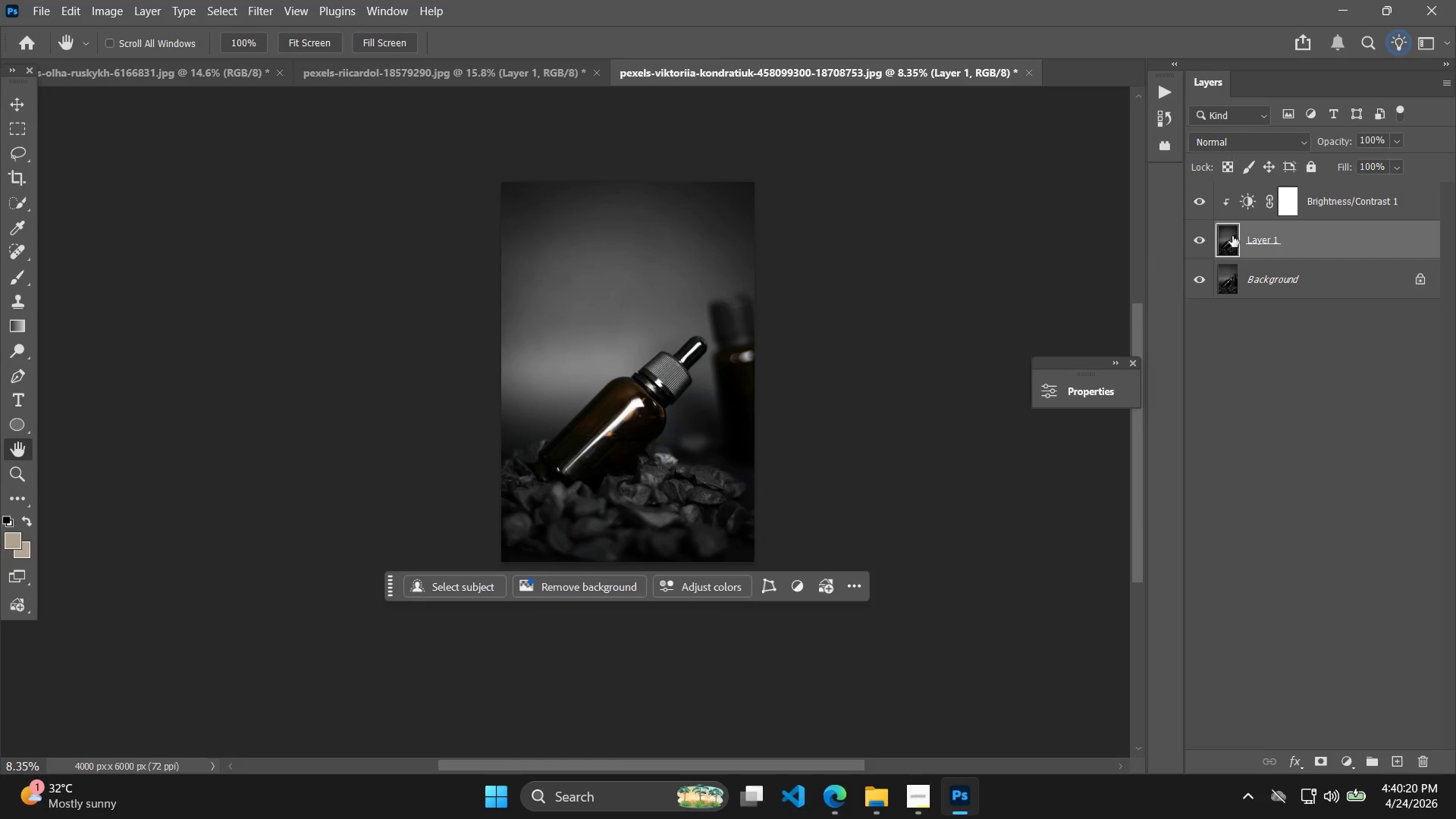 
double_click([1201, 245])
 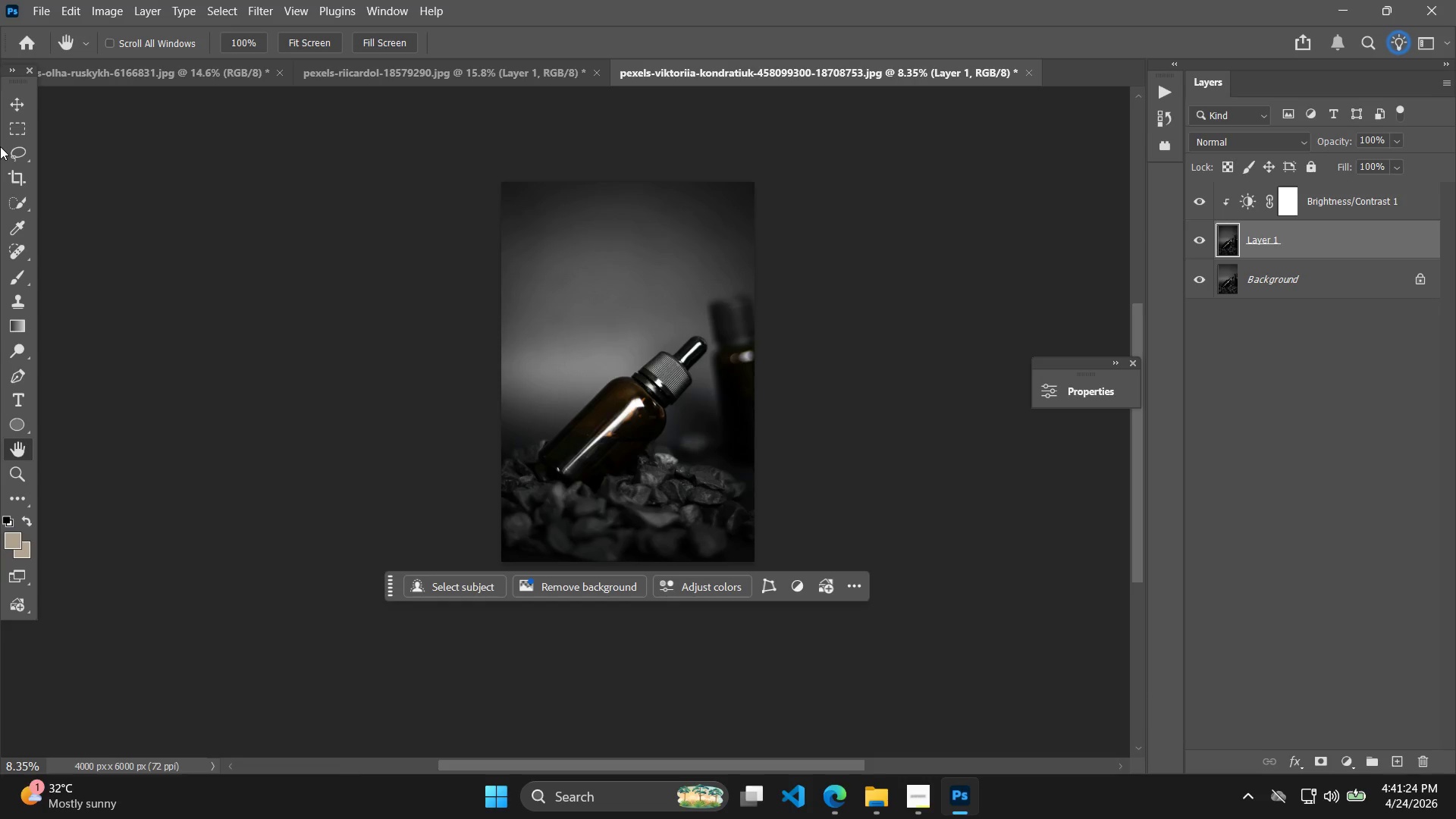 
wait(68.47)
 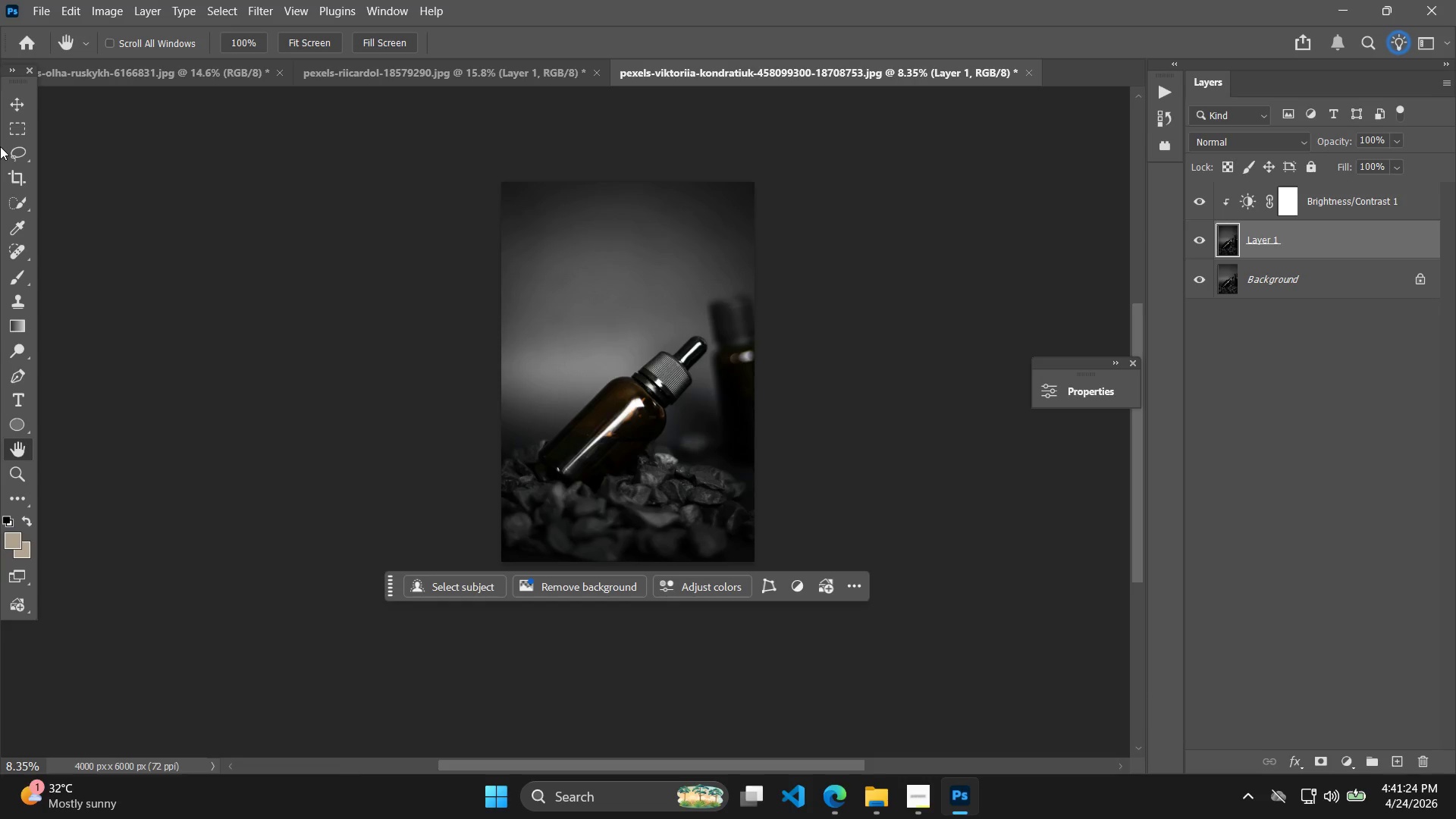 
hold_key(key=ControlLeft, duration=0.89)
 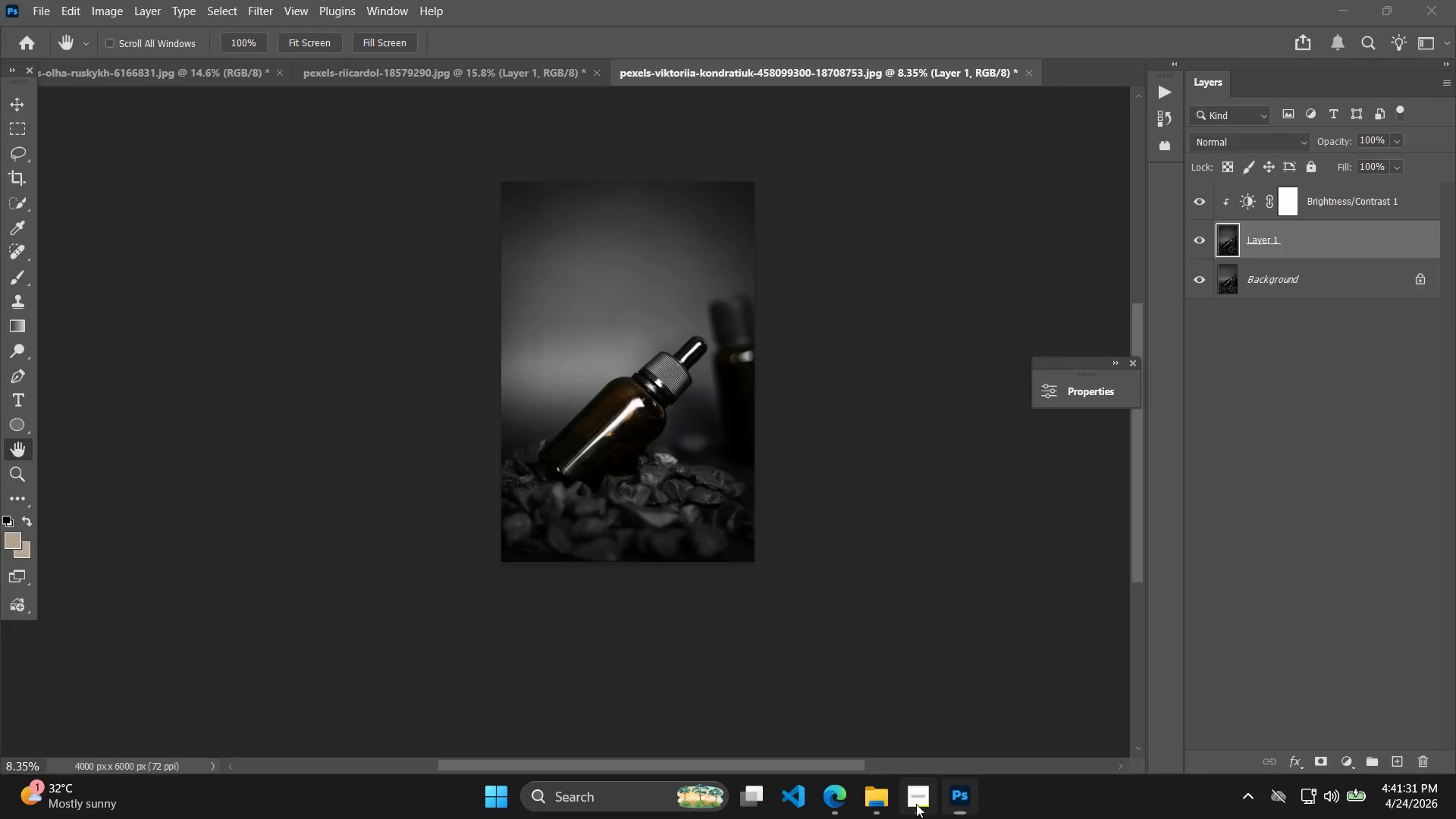 
hold_key(key=ShiftLeft, duration=0.72)